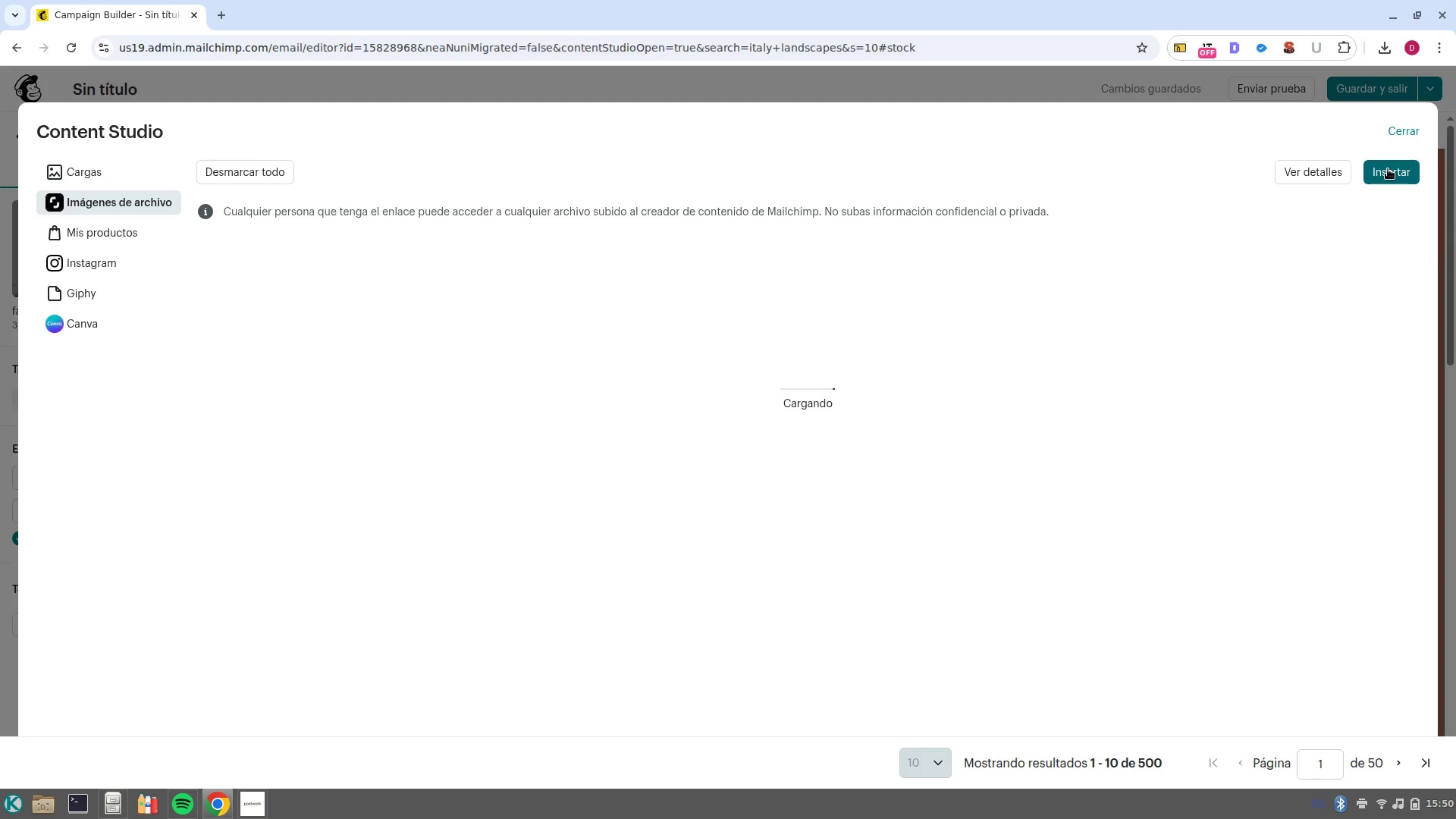 
wait(11.24)
 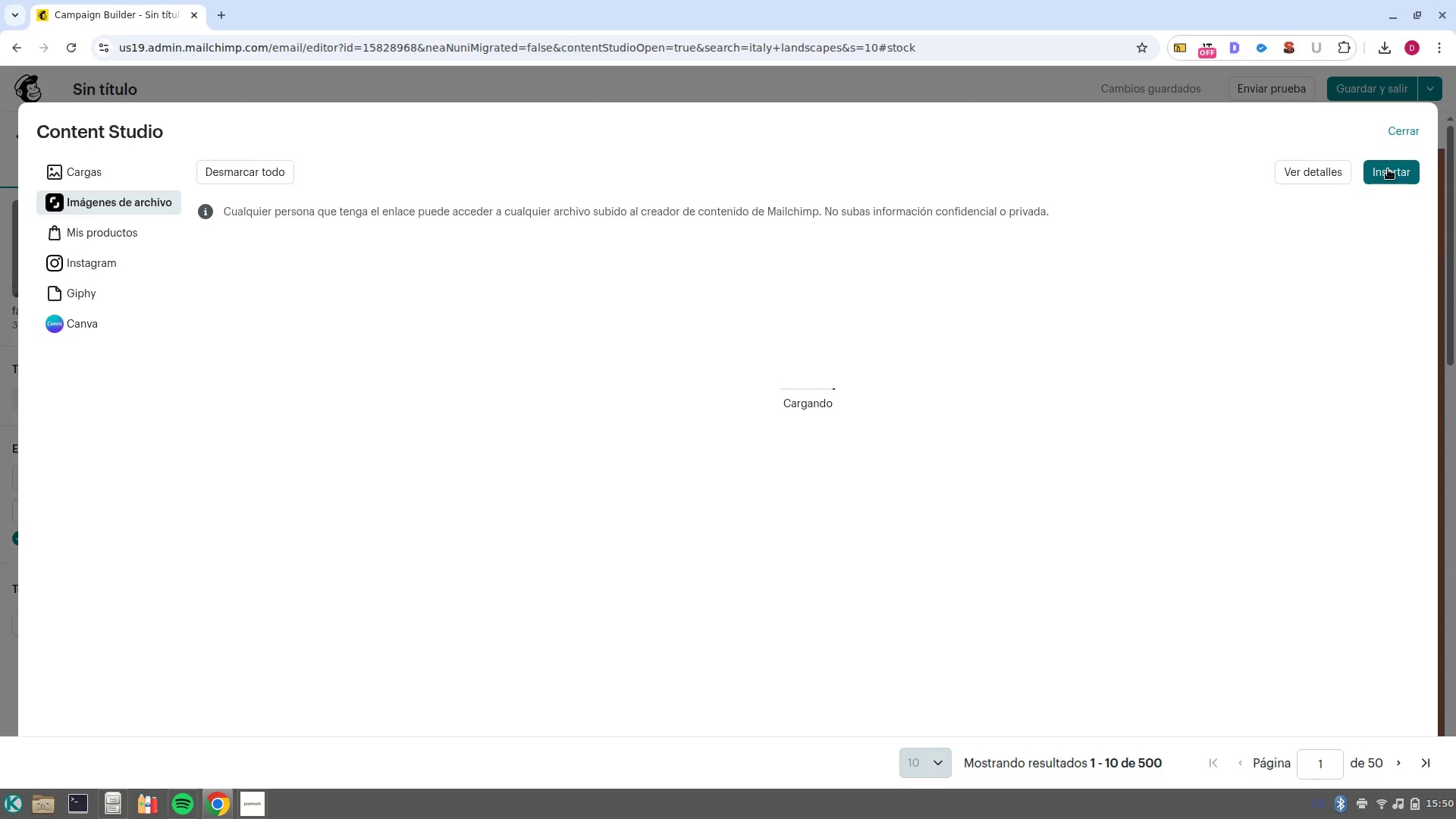 
left_click([890, 512])
 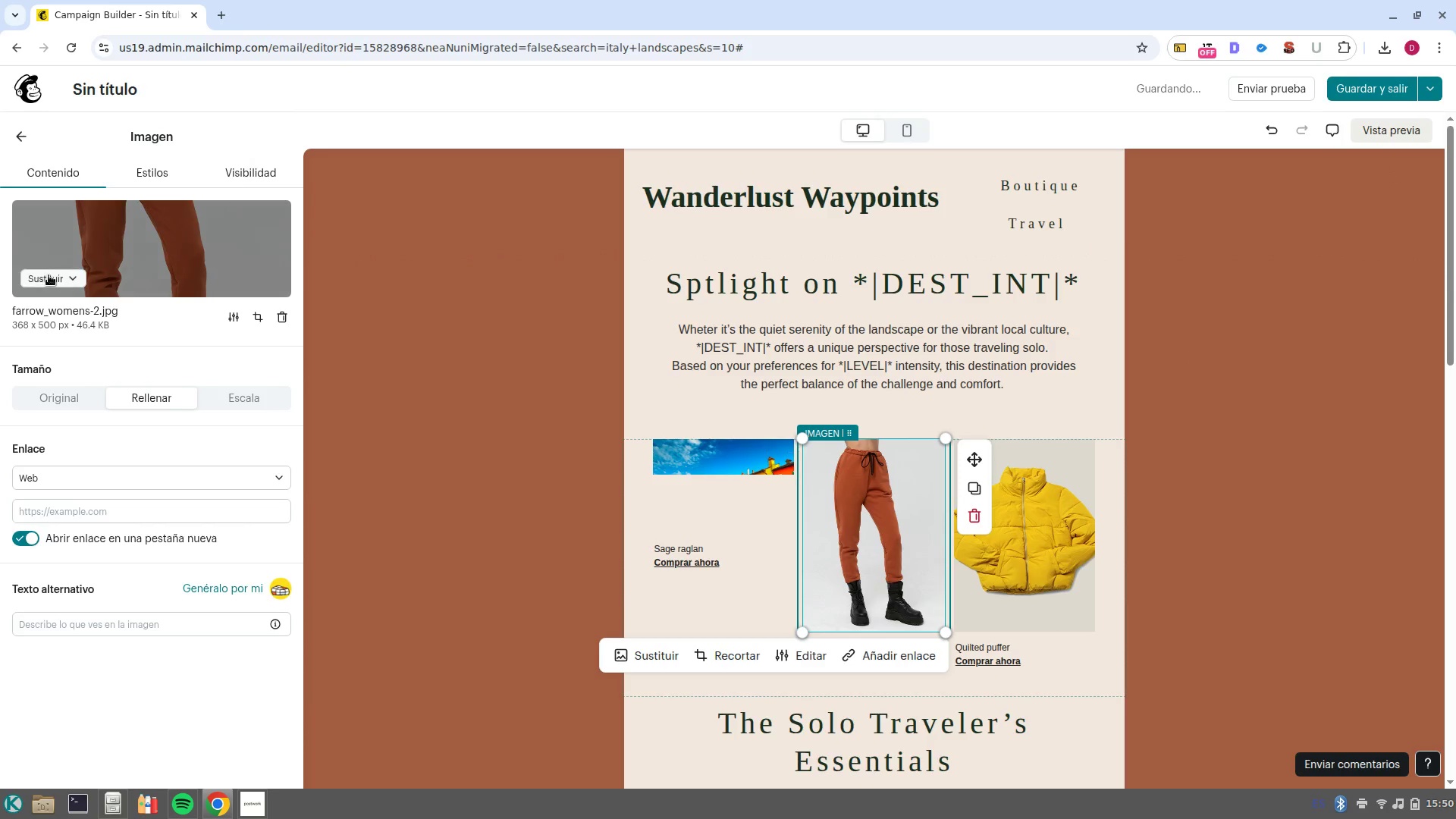 
left_click([51, 280])
 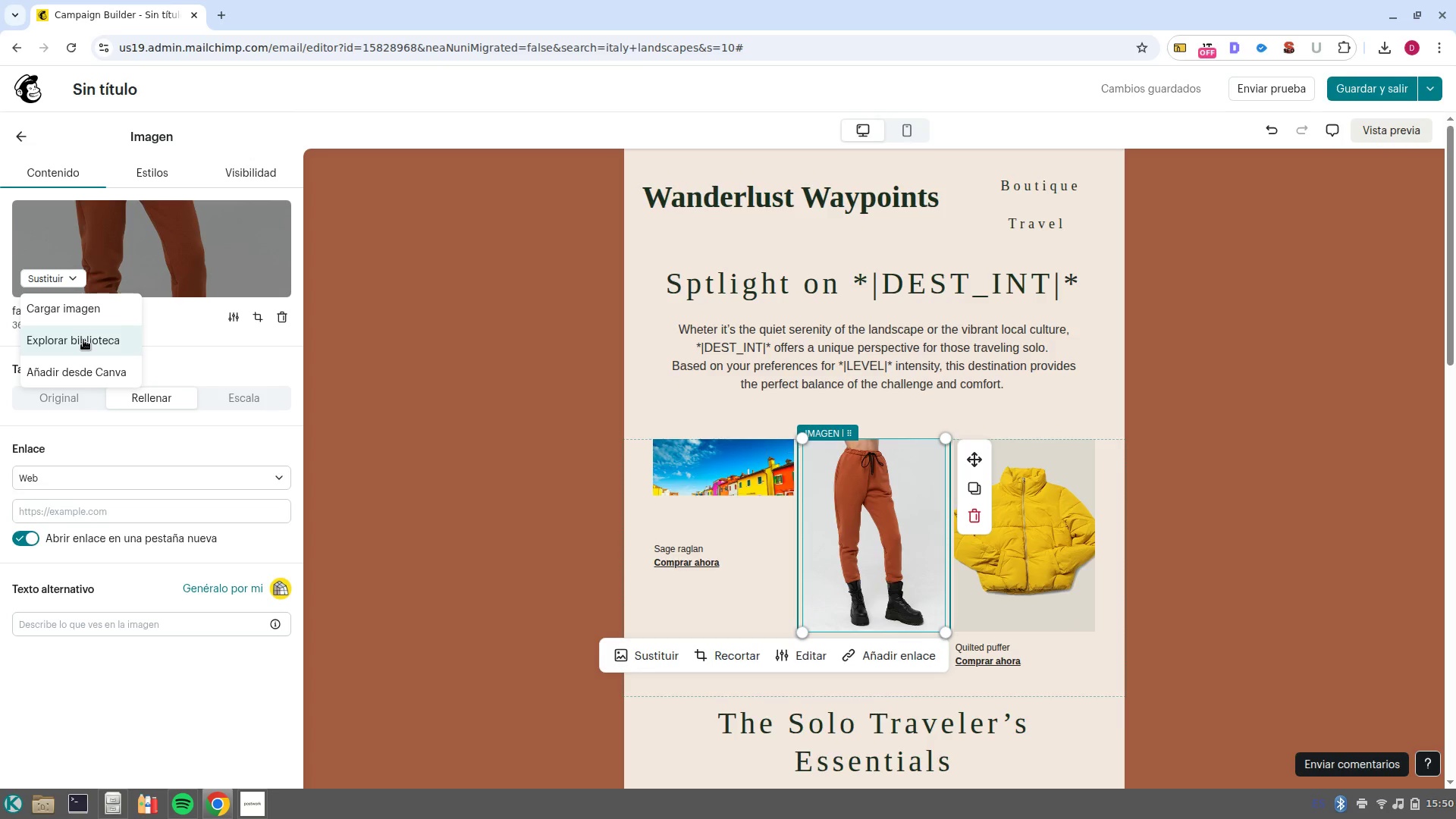 
left_click([83, 340])
 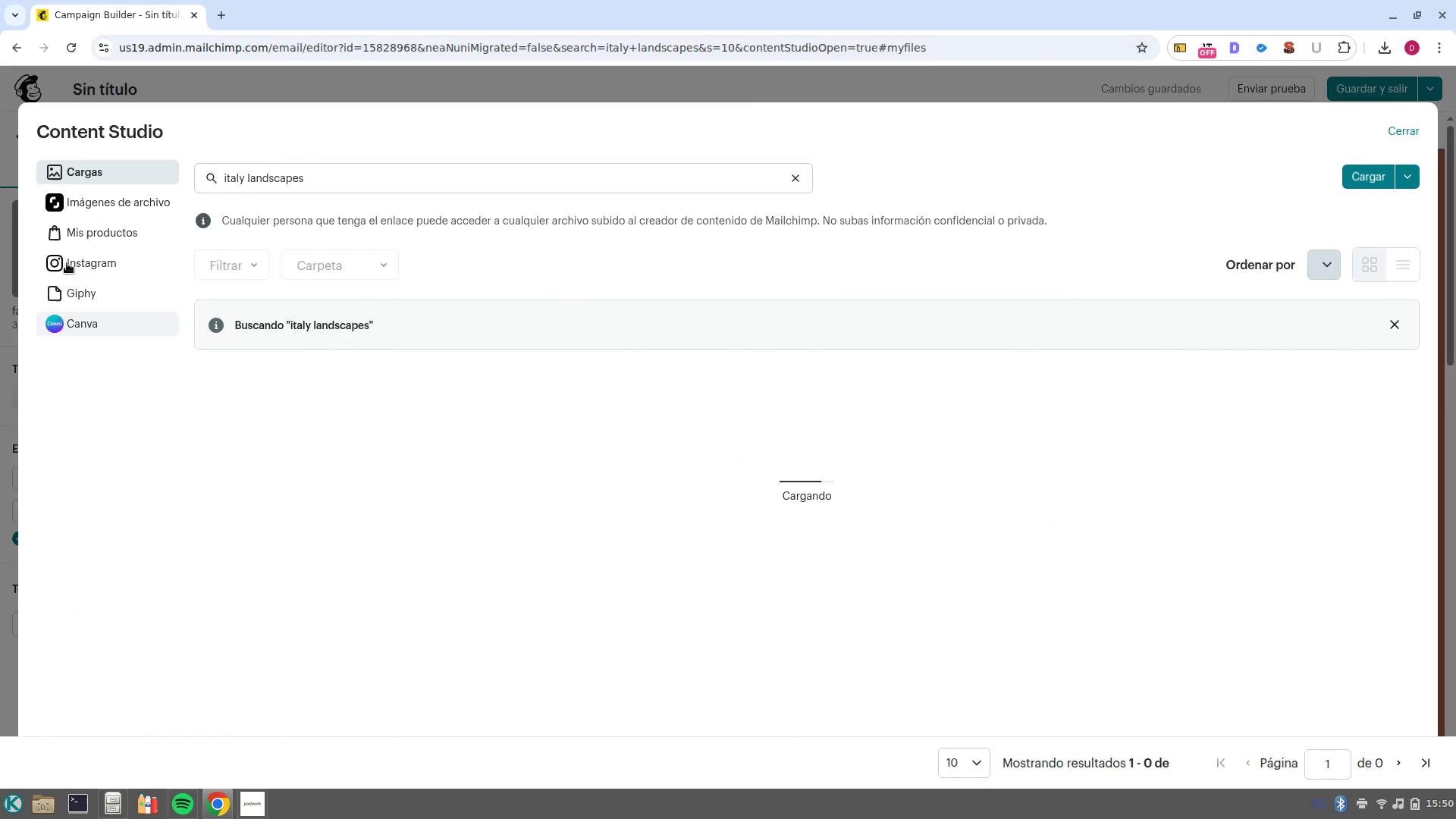 
left_click([98, 206])
 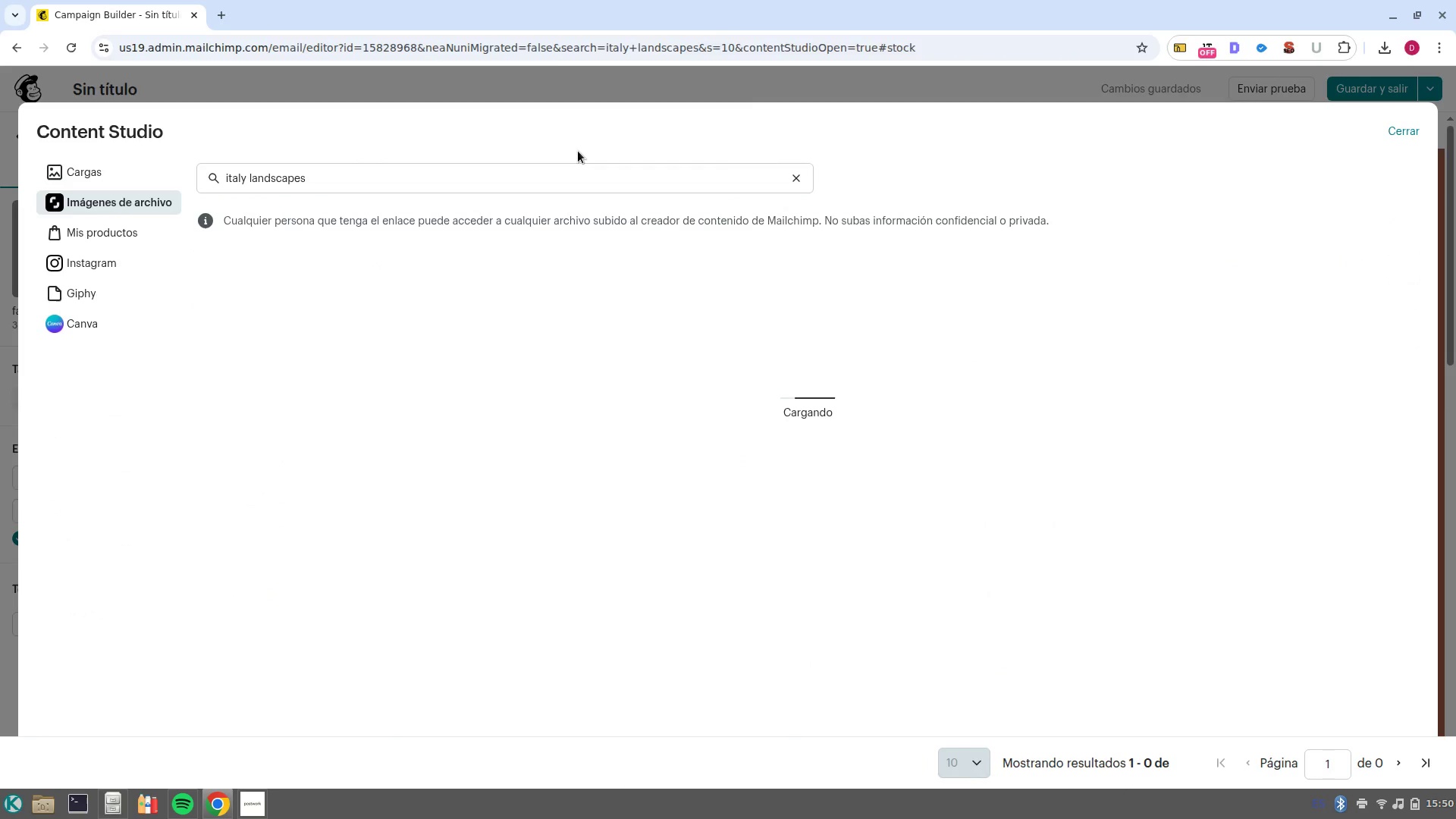 
scroll: coordinate [1310, 818], scroll_direction: up, amount: 3.0
 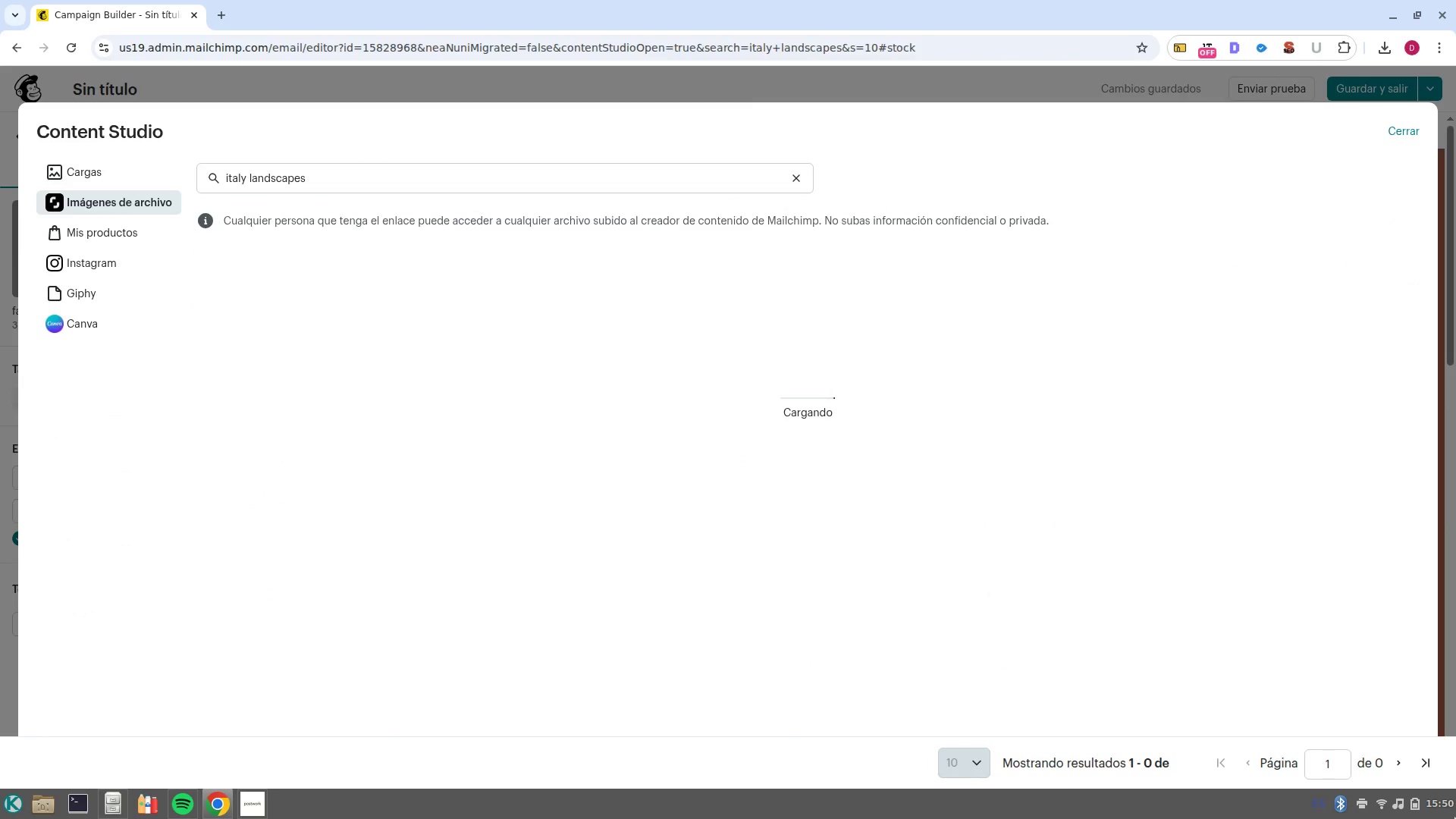 
mouse_move([1455, 780])
 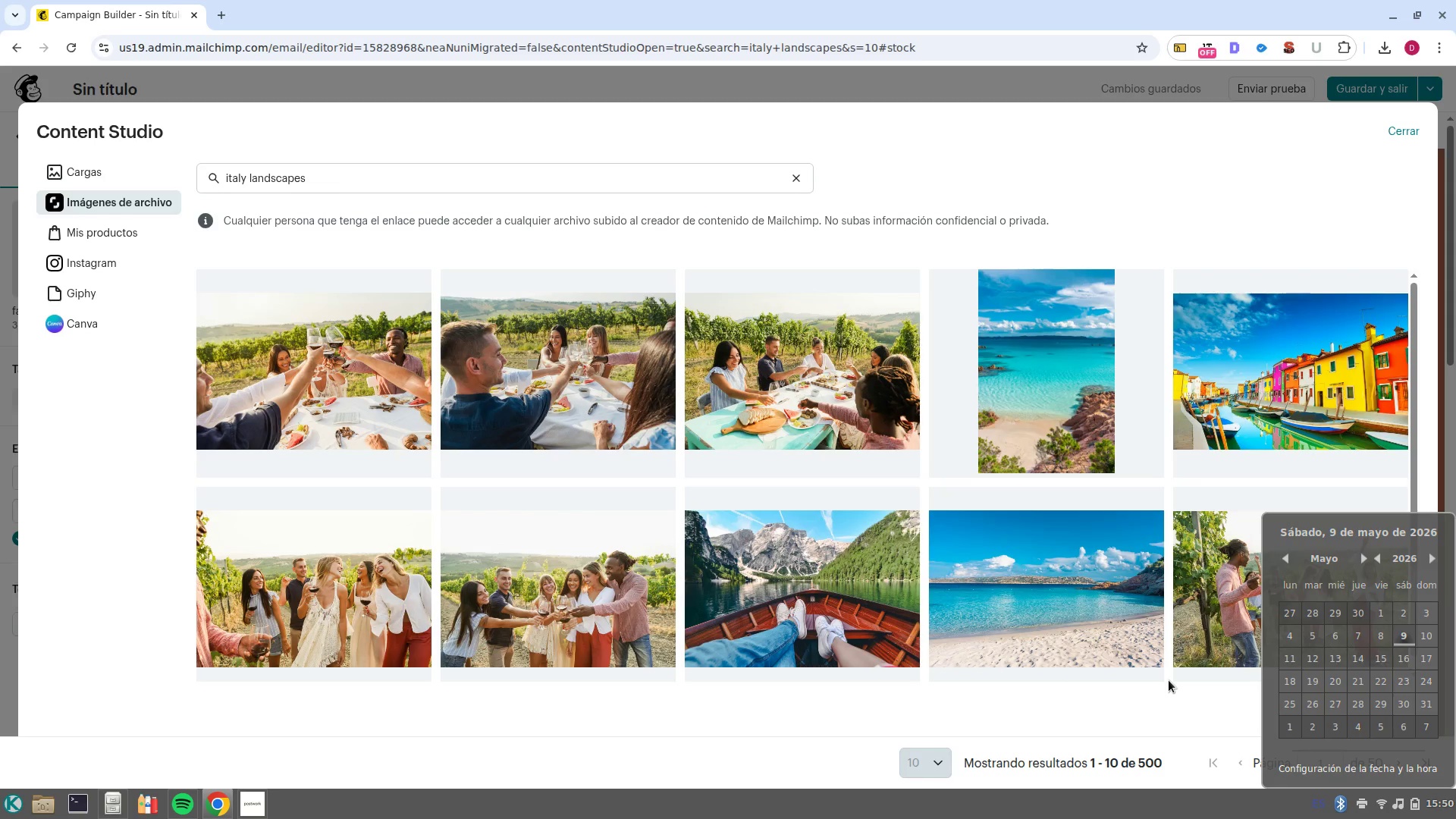 
left_click([1176, 690])
 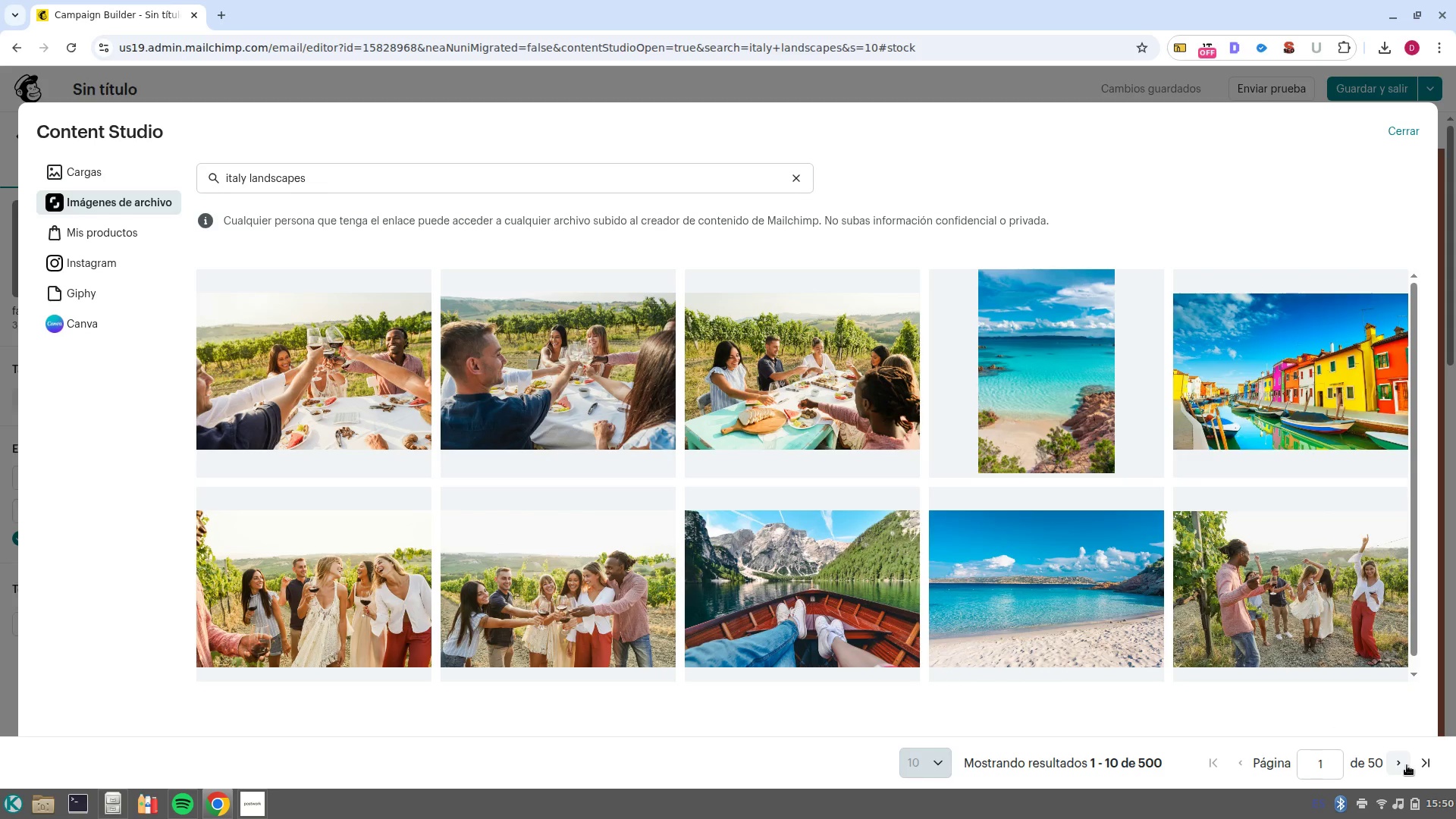 
left_click([1403, 764])
 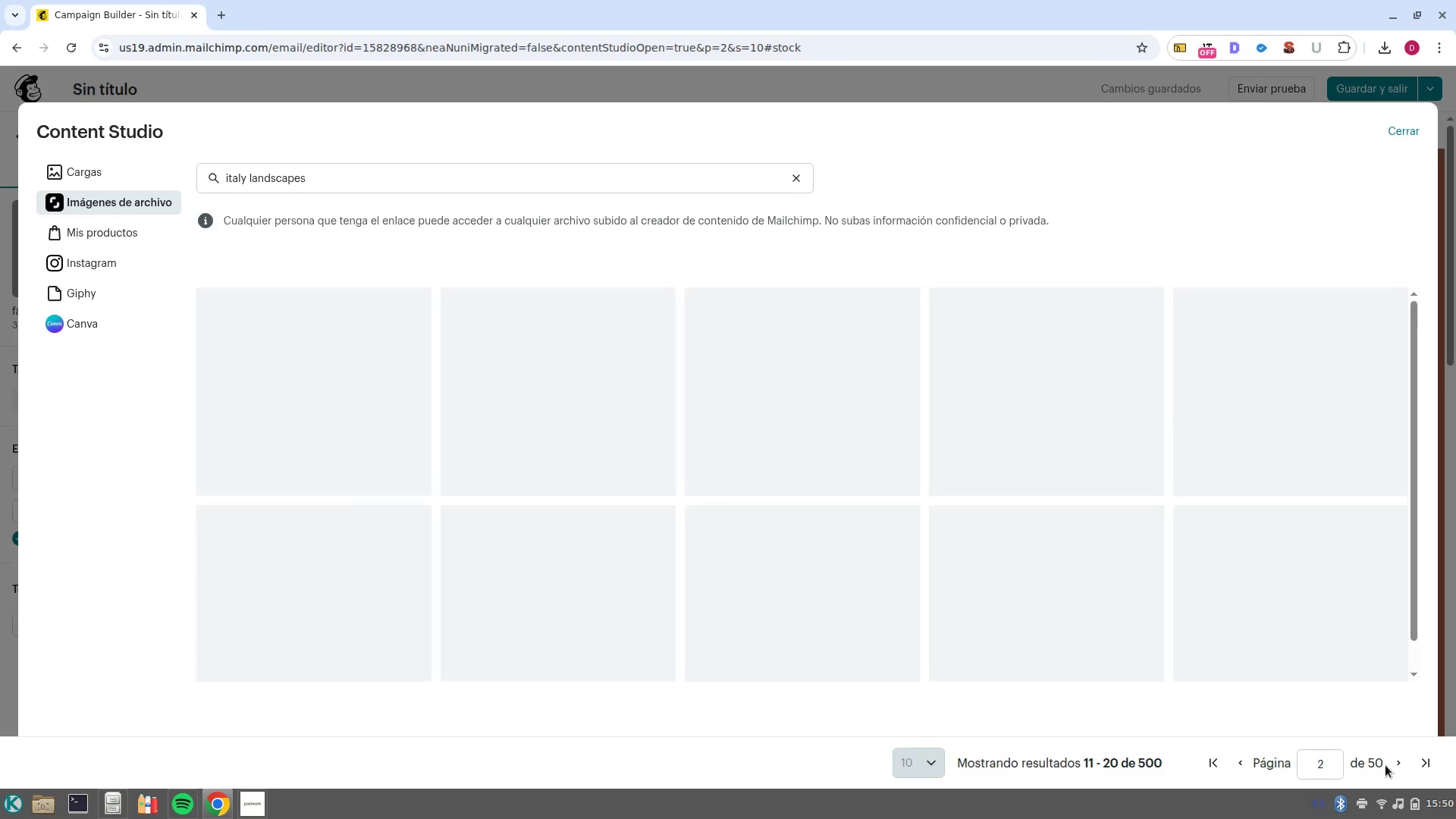 
wait(10.58)
 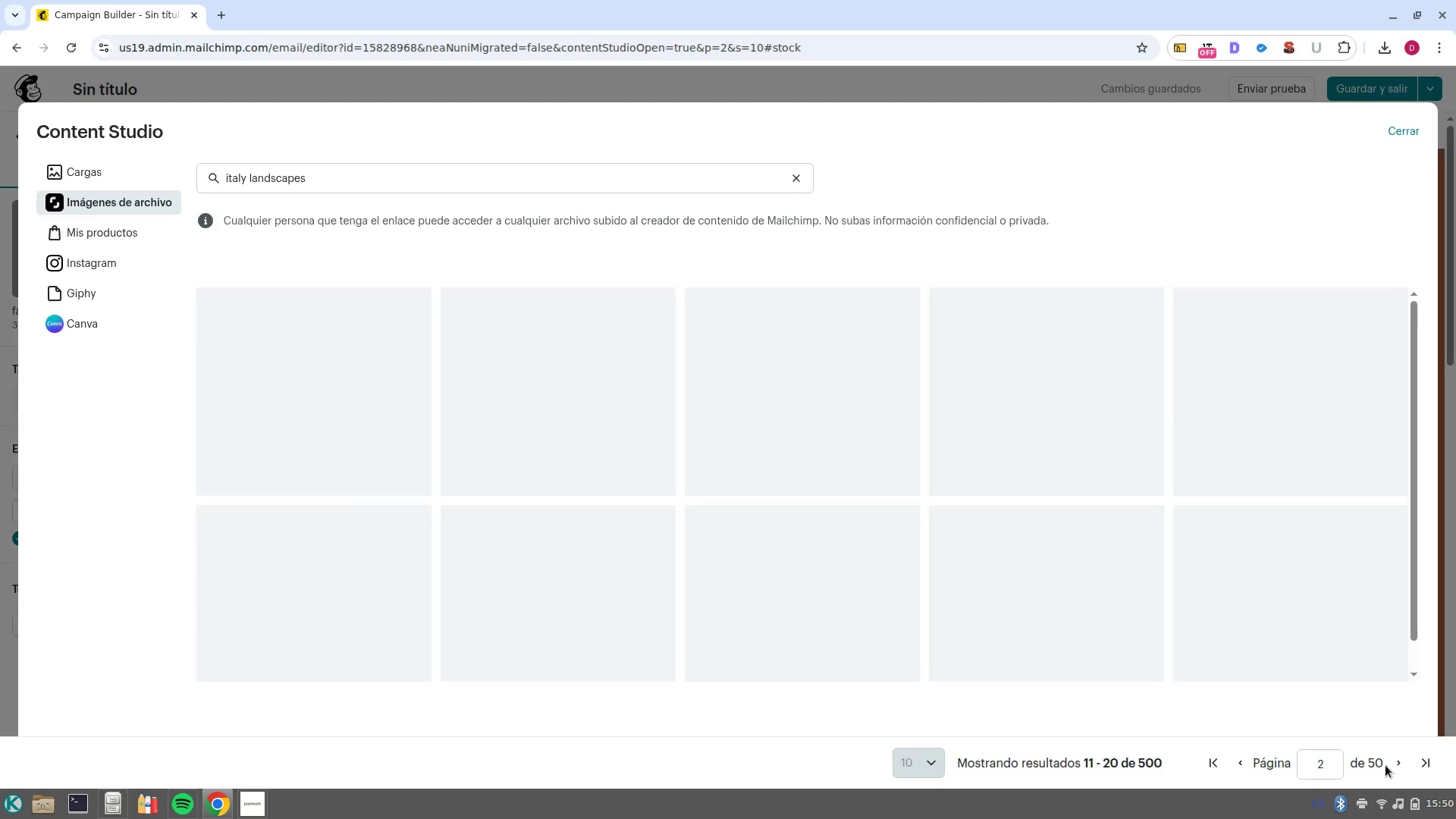 
left_click([1027, 604])
 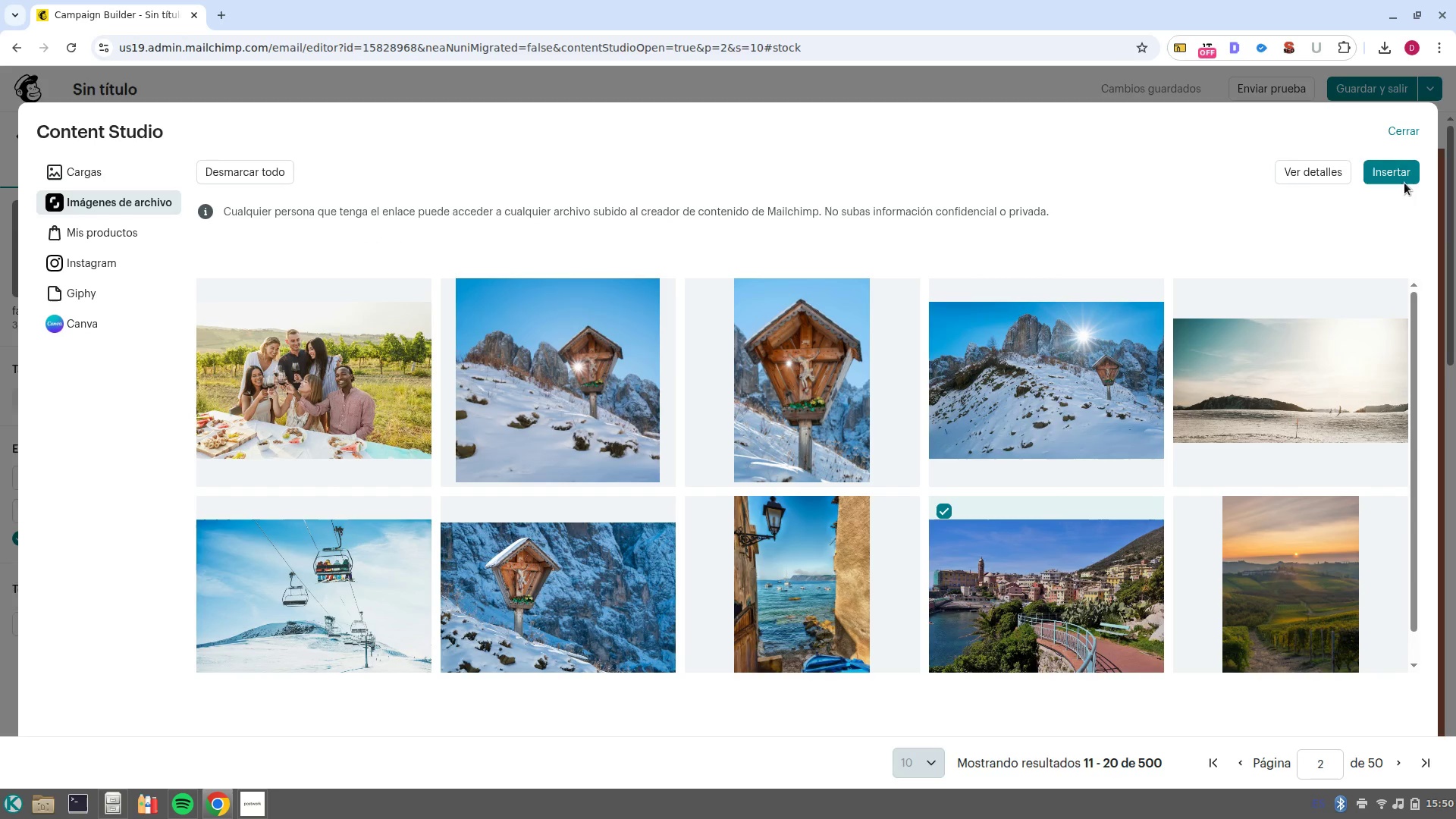 
left_click([1388, 175])
 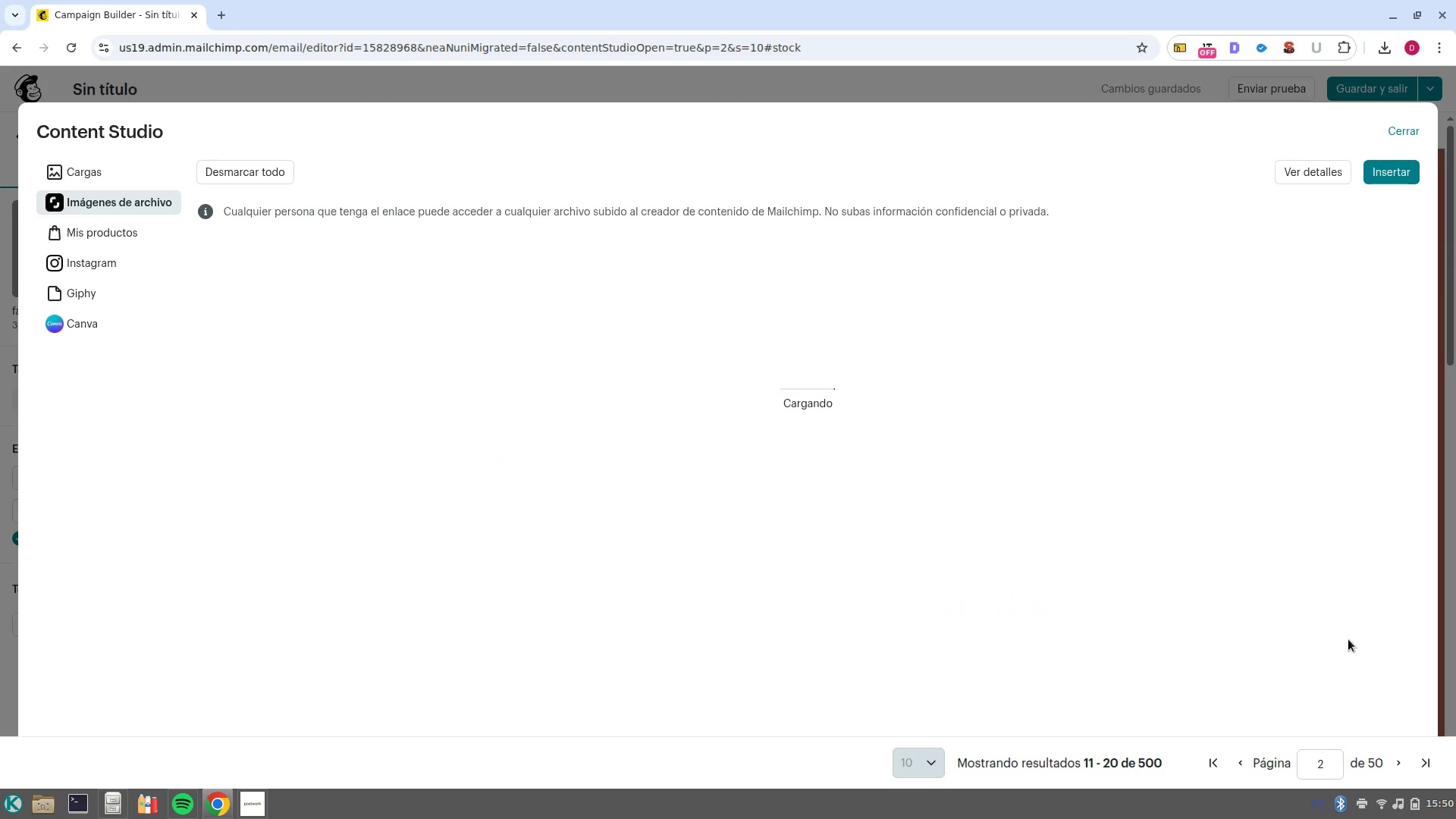 
wait(9.51)
 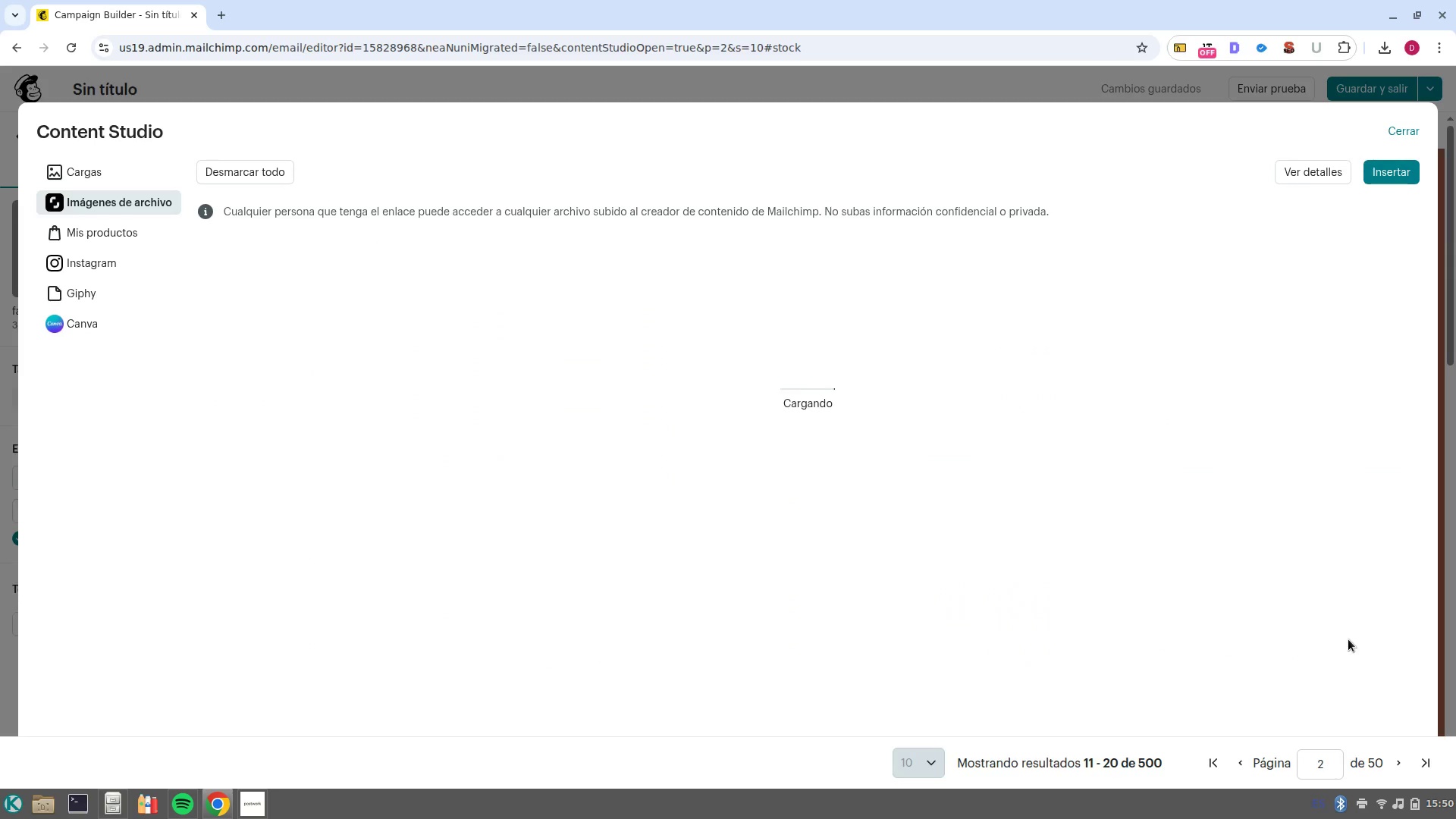 
left_click([1059, 512])
 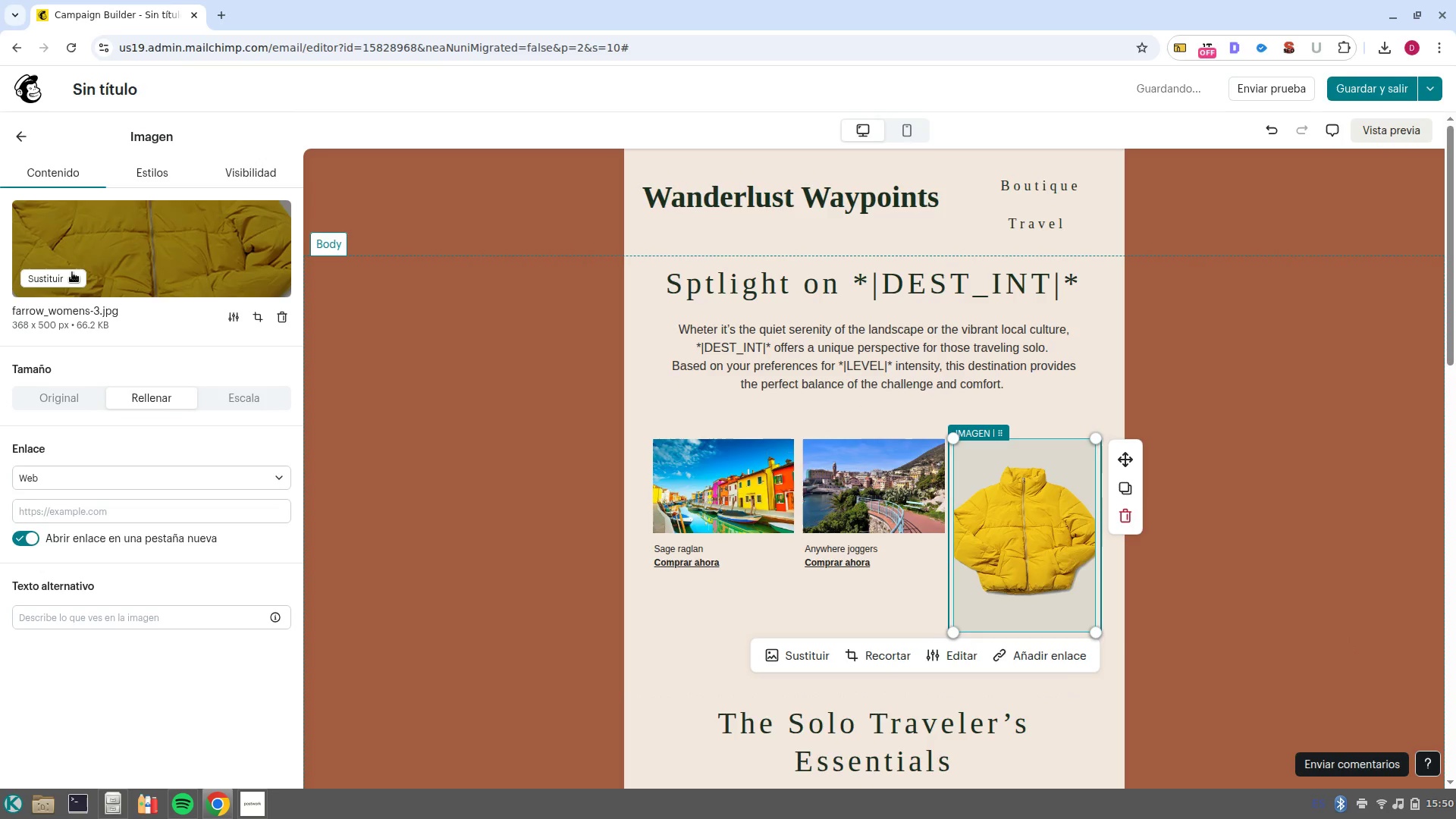 
left_click([74, 282])
 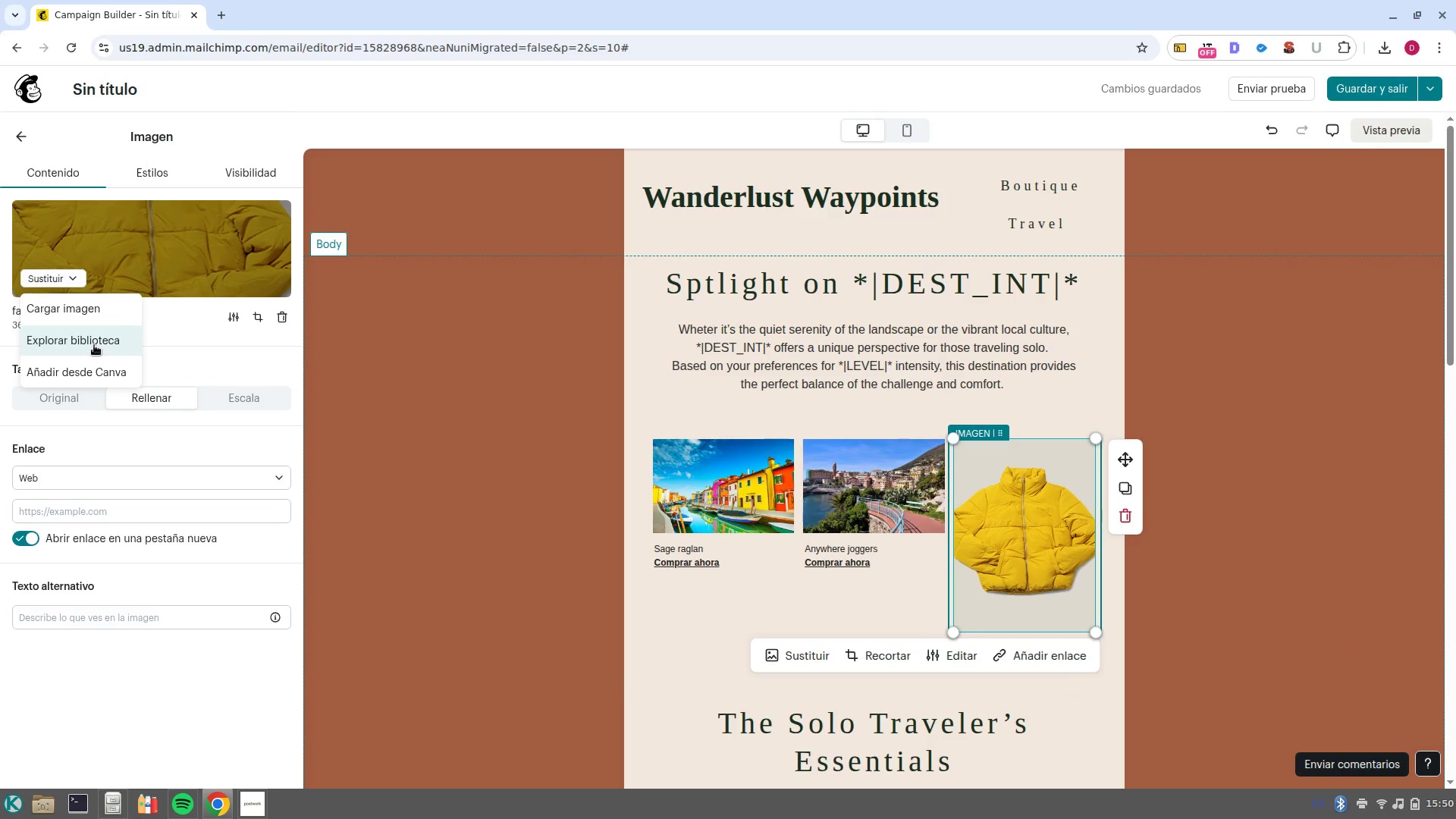 
left_click([94, 345])
 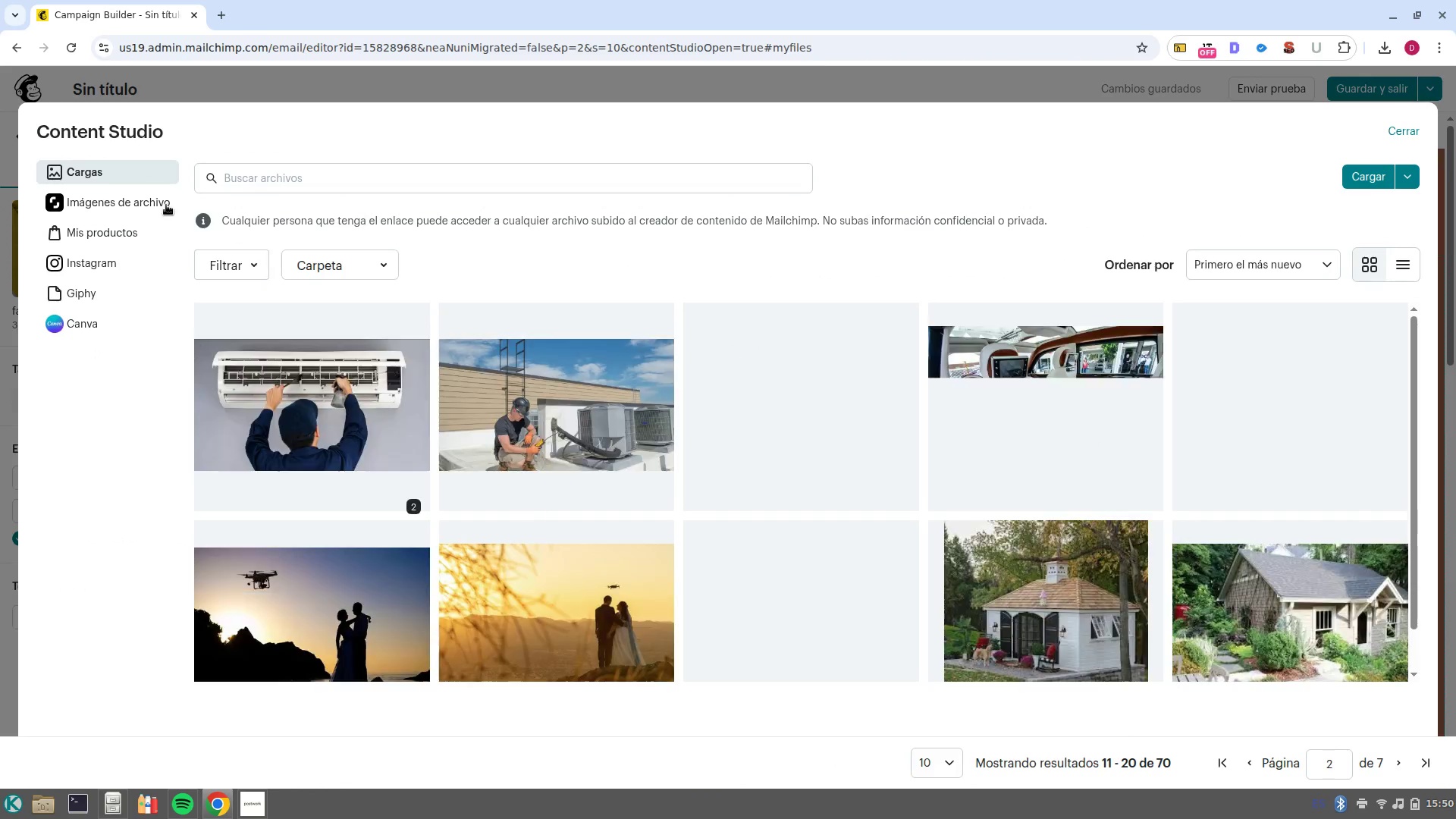 
left_click([136, 205])
 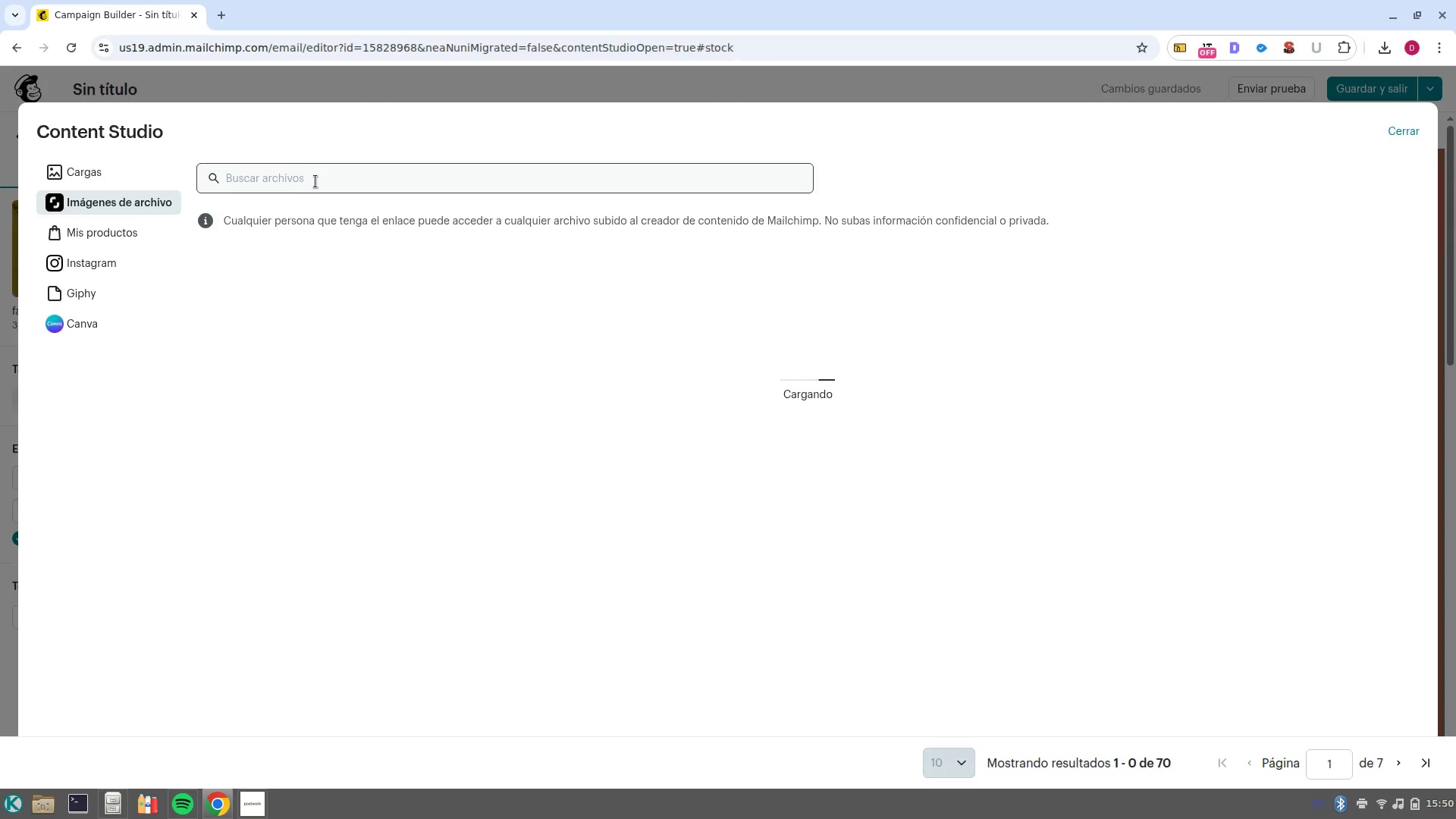 
left_click([315, 181])
 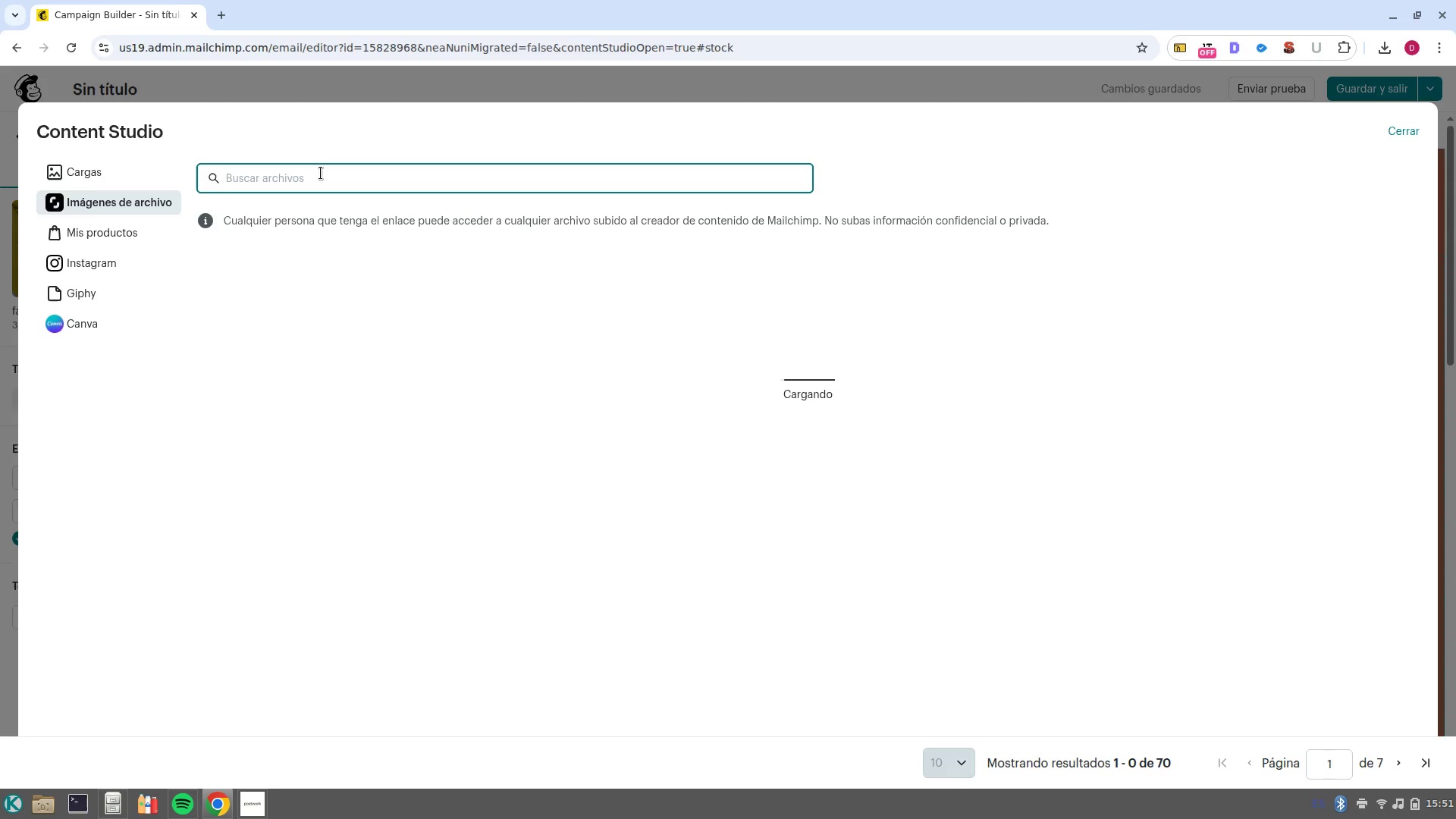 
type(italu)
key(Backspace)
type(y lansd)
key(Backspace)
type(dscapes)
key(NumpadEnter)
 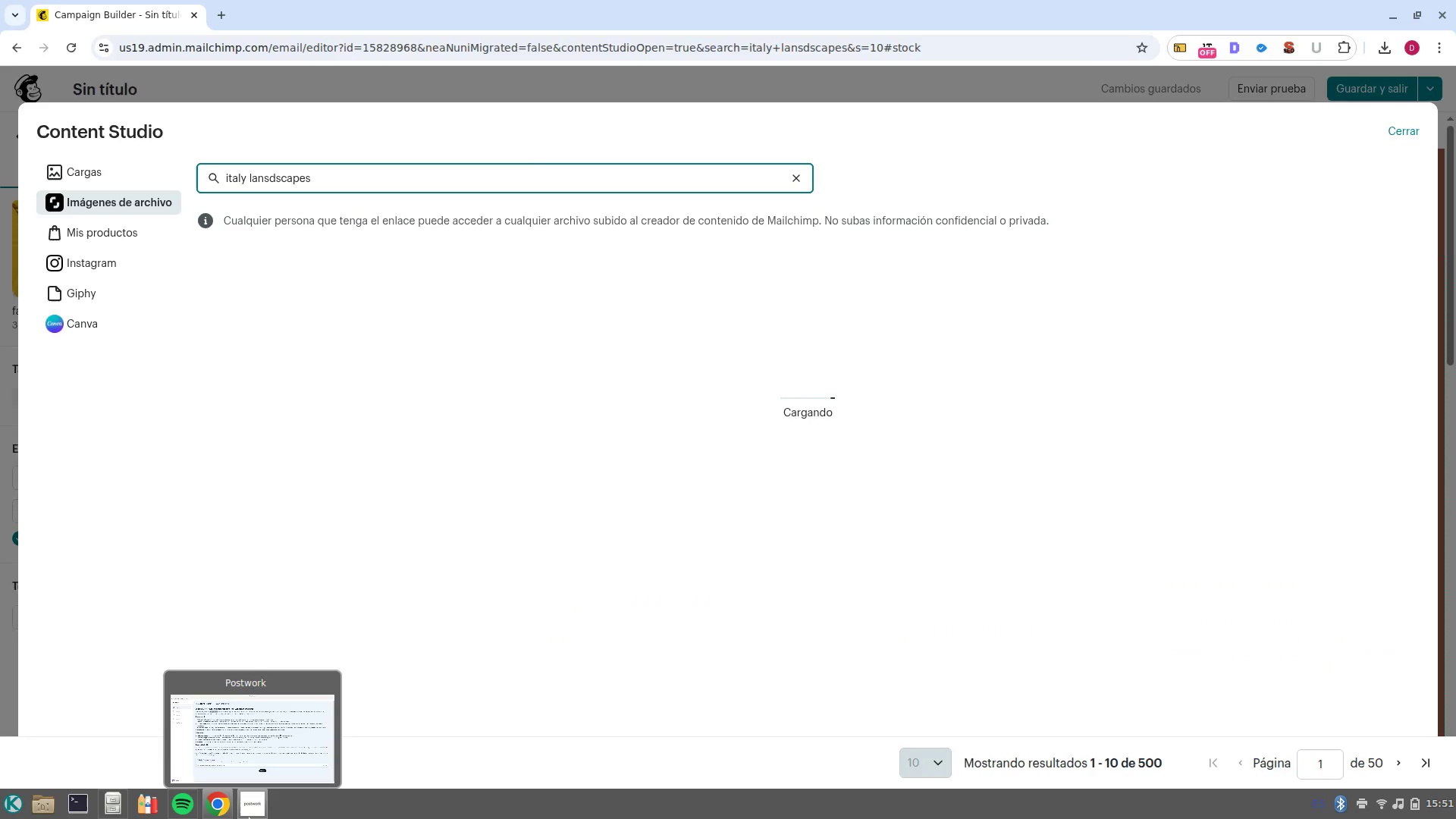 
left_click([291, 722])